 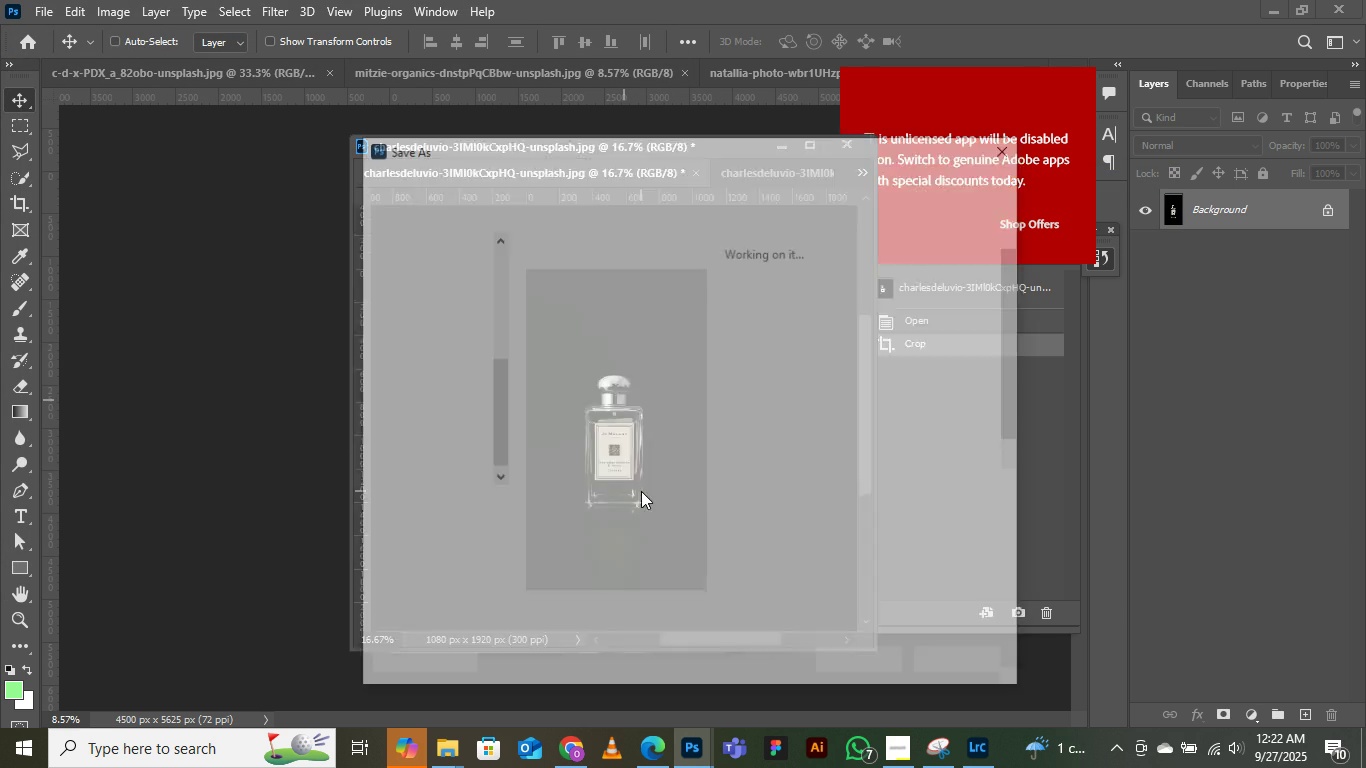 
left_click([900, 414])
 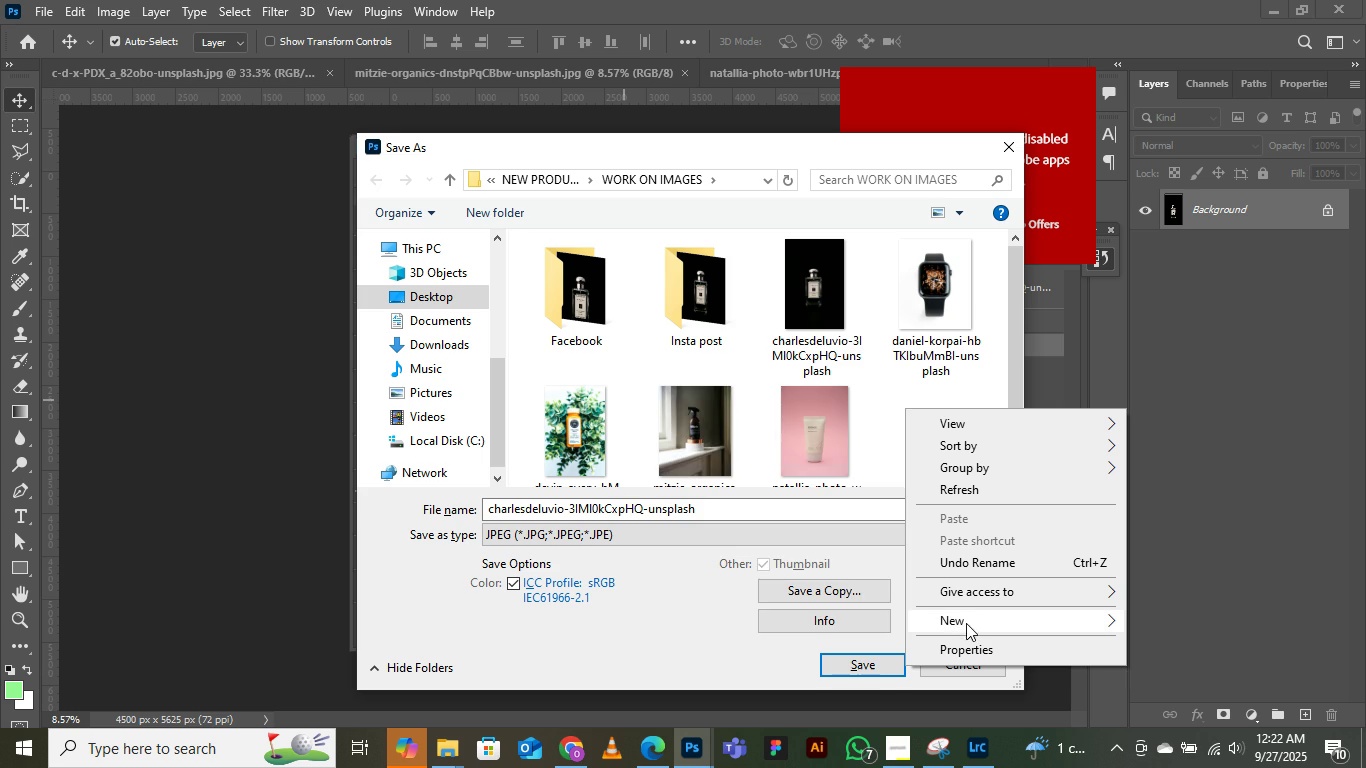 
left_click([965, 621])
 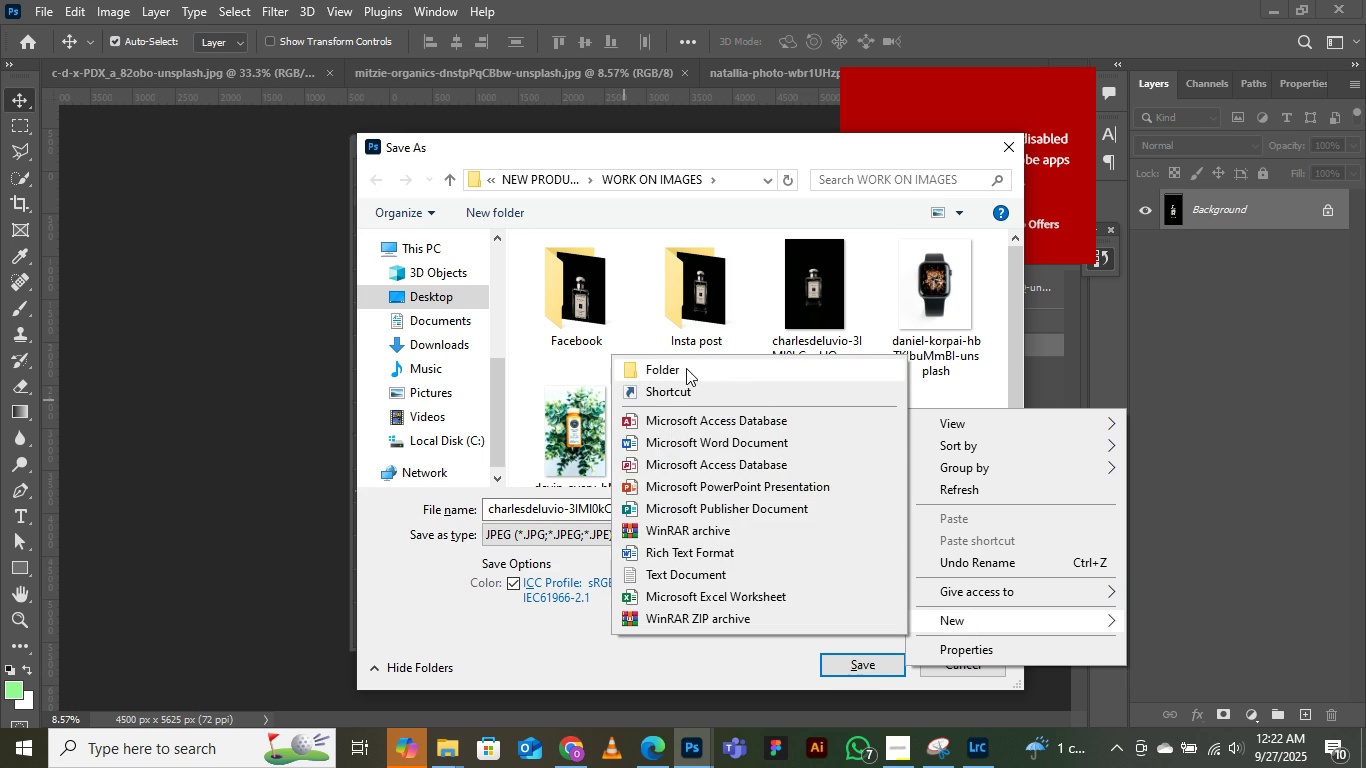 
left_click([685, 368])
 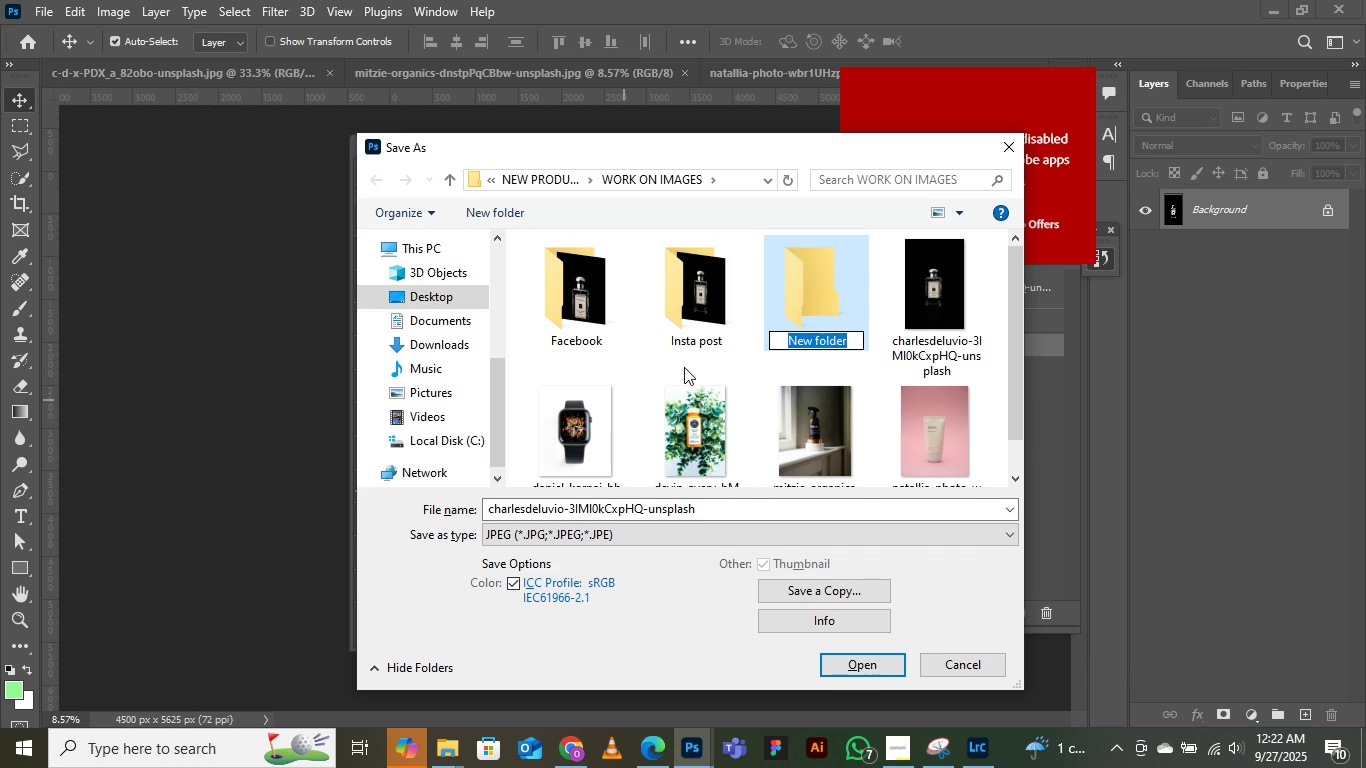 
type(Inst Story)
 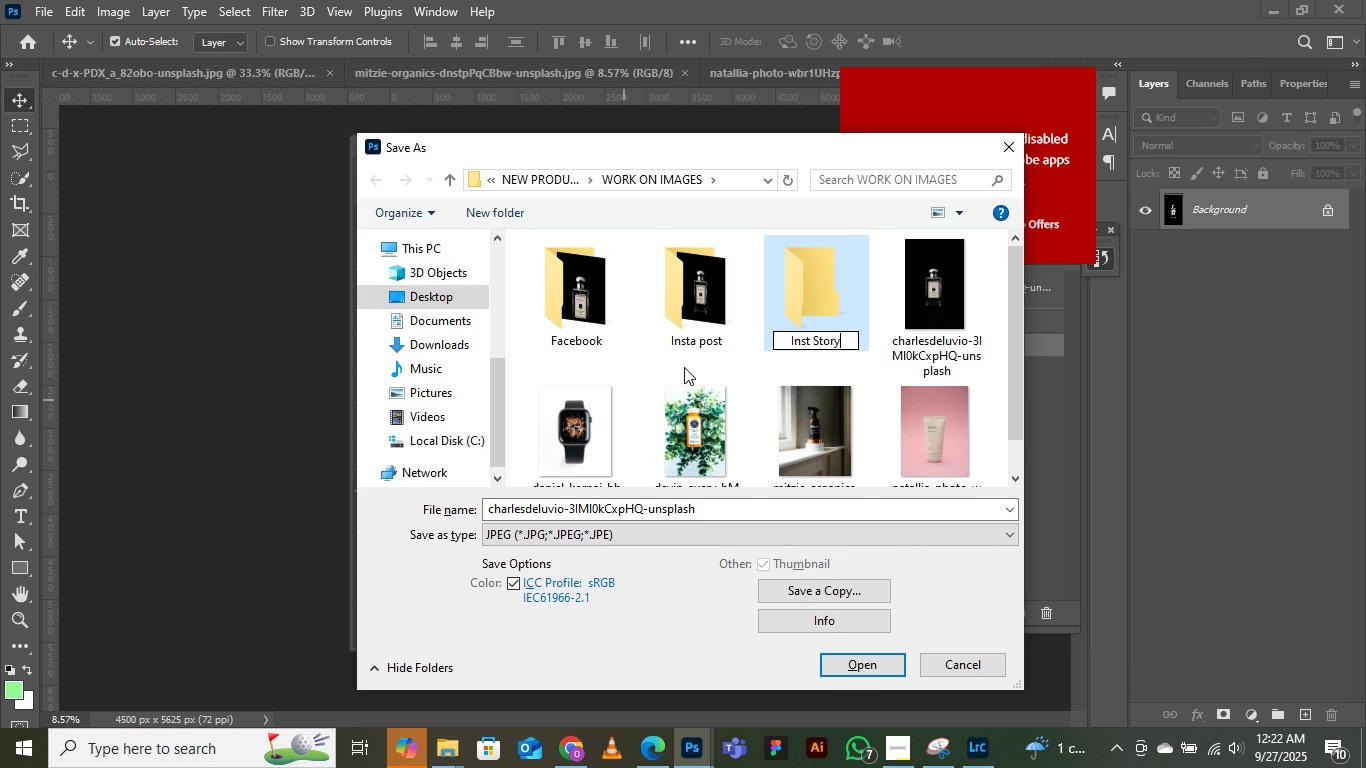 
key(Enter)
 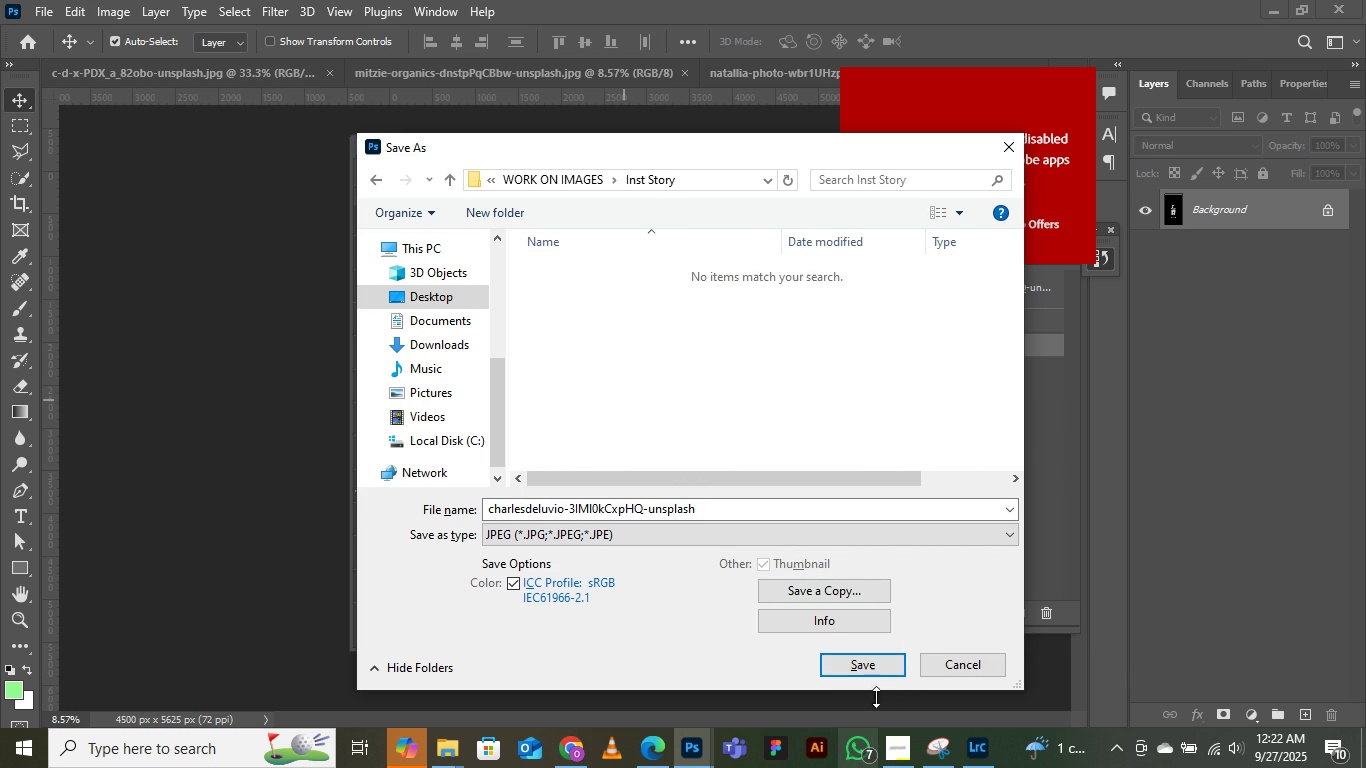 
left_click([869, 674])
 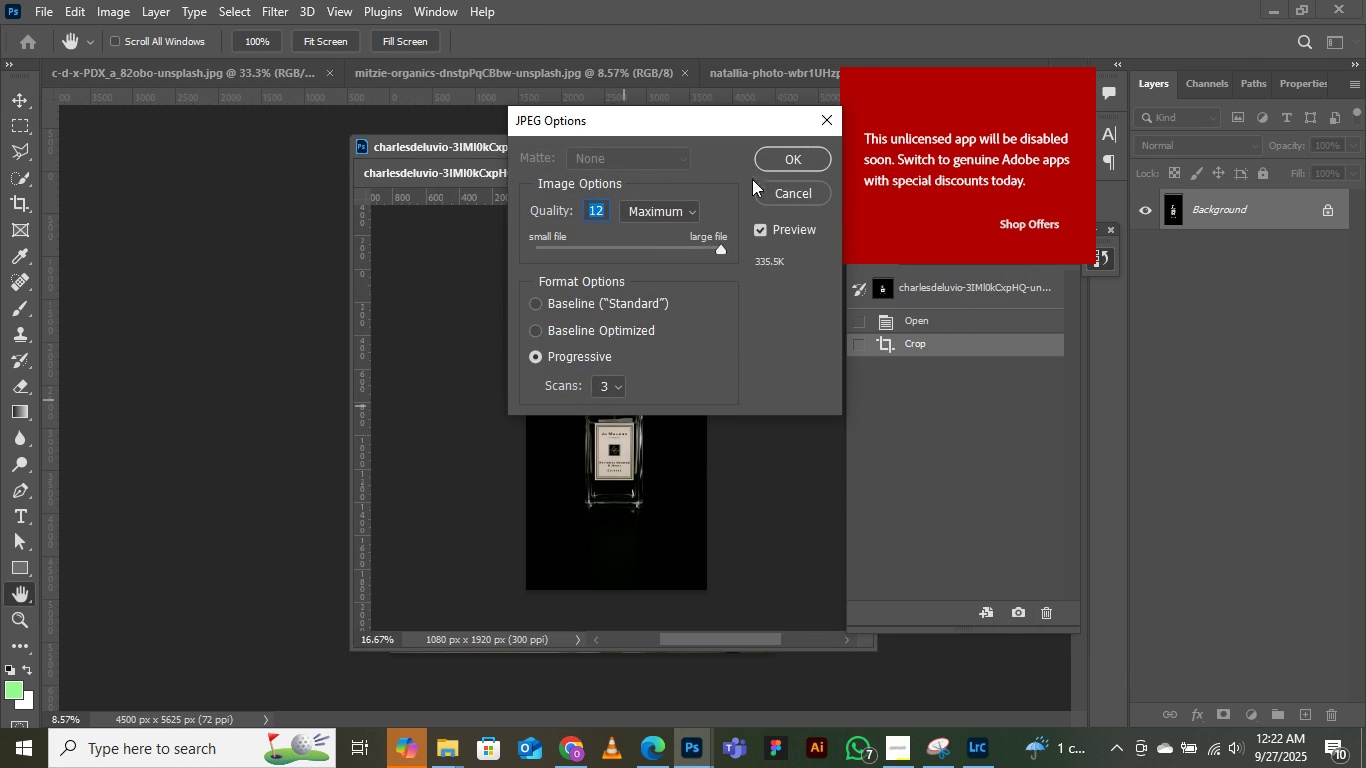 
left_click([781, 152])
 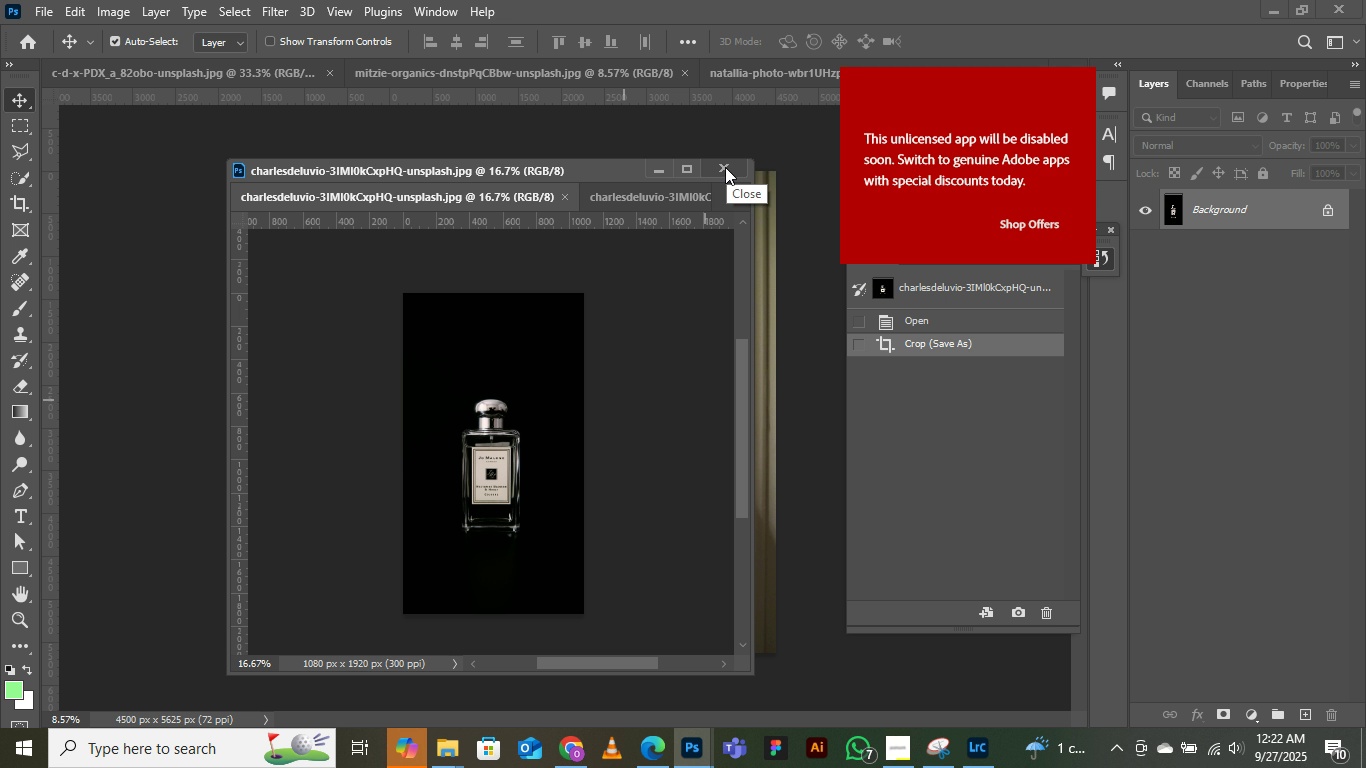 
wait(10.14)
 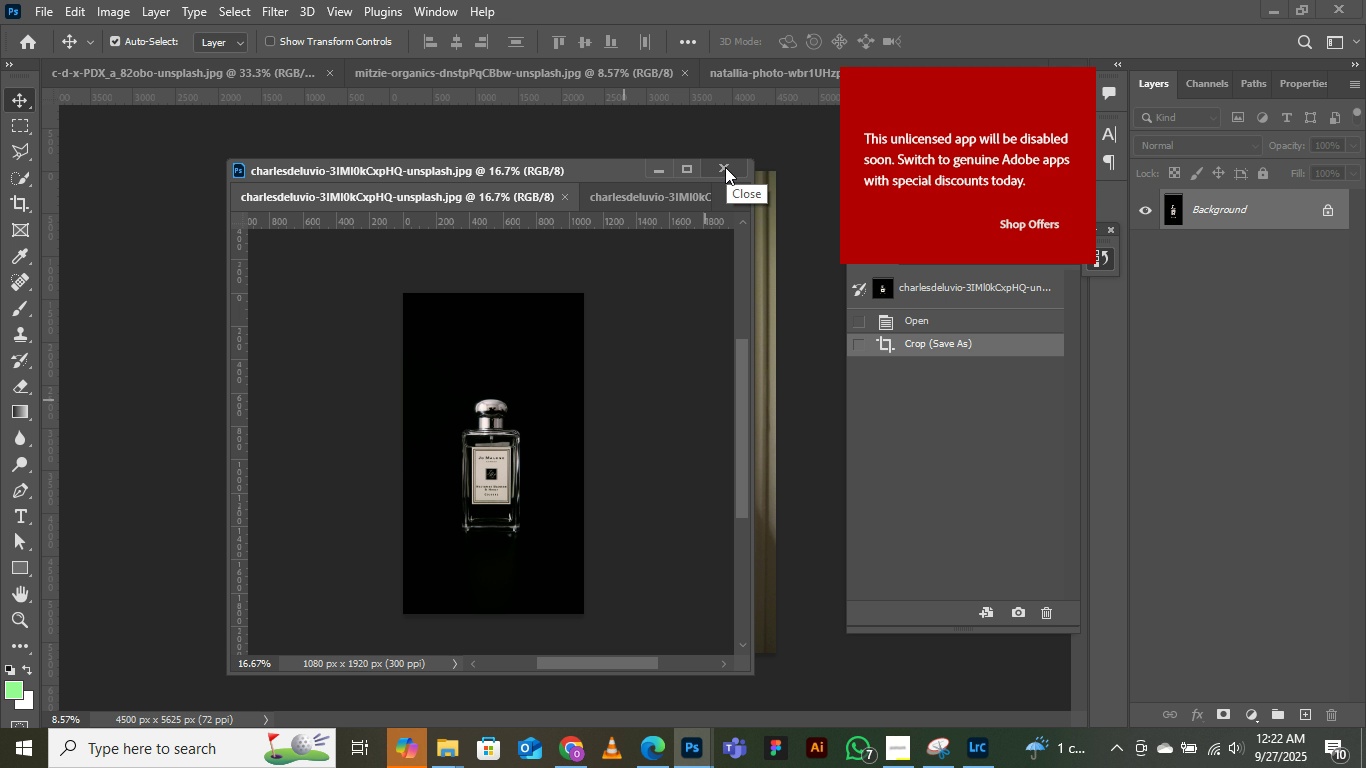 
left_click([610, 424])